 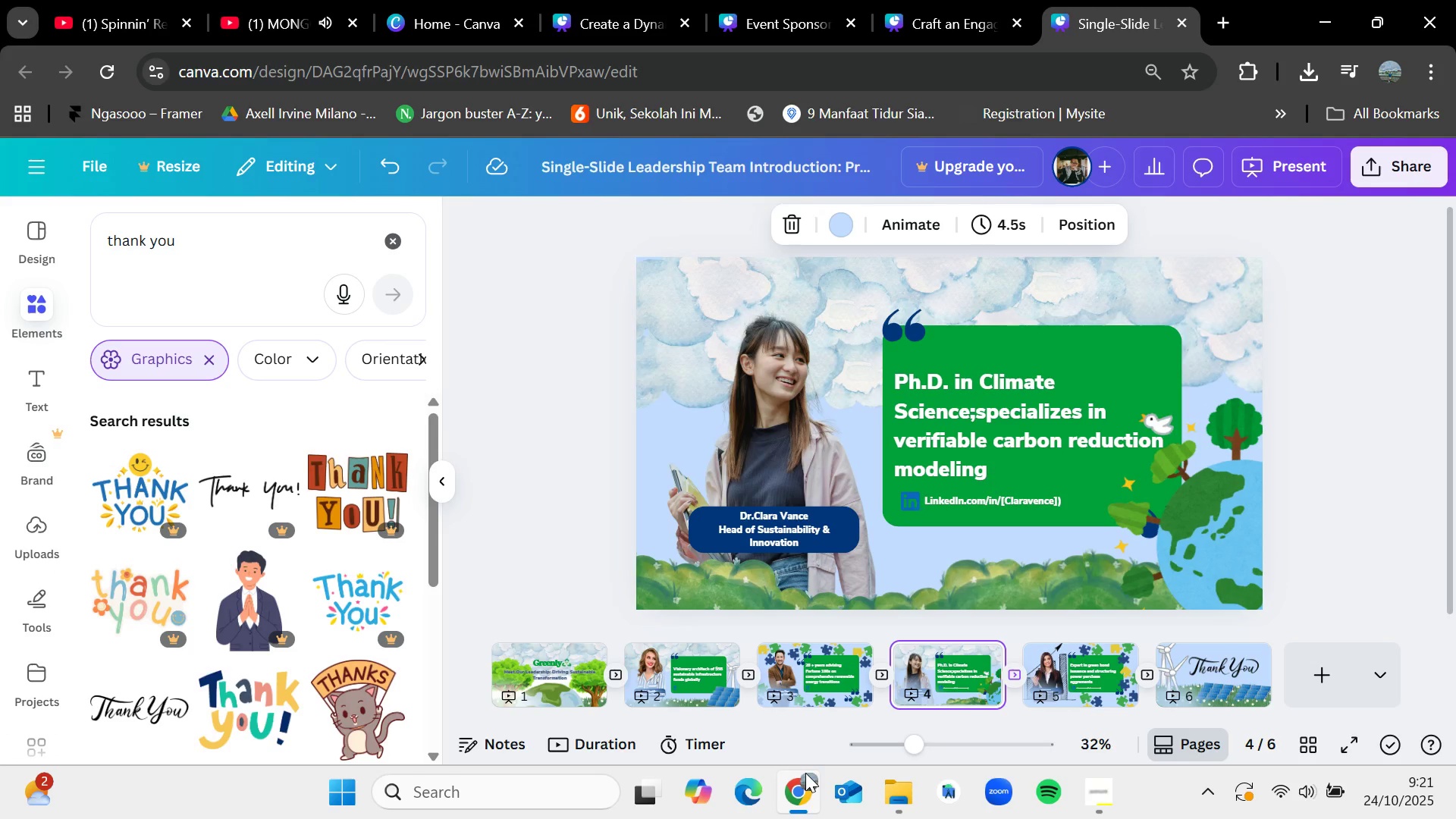 
left_click([908, 801])
 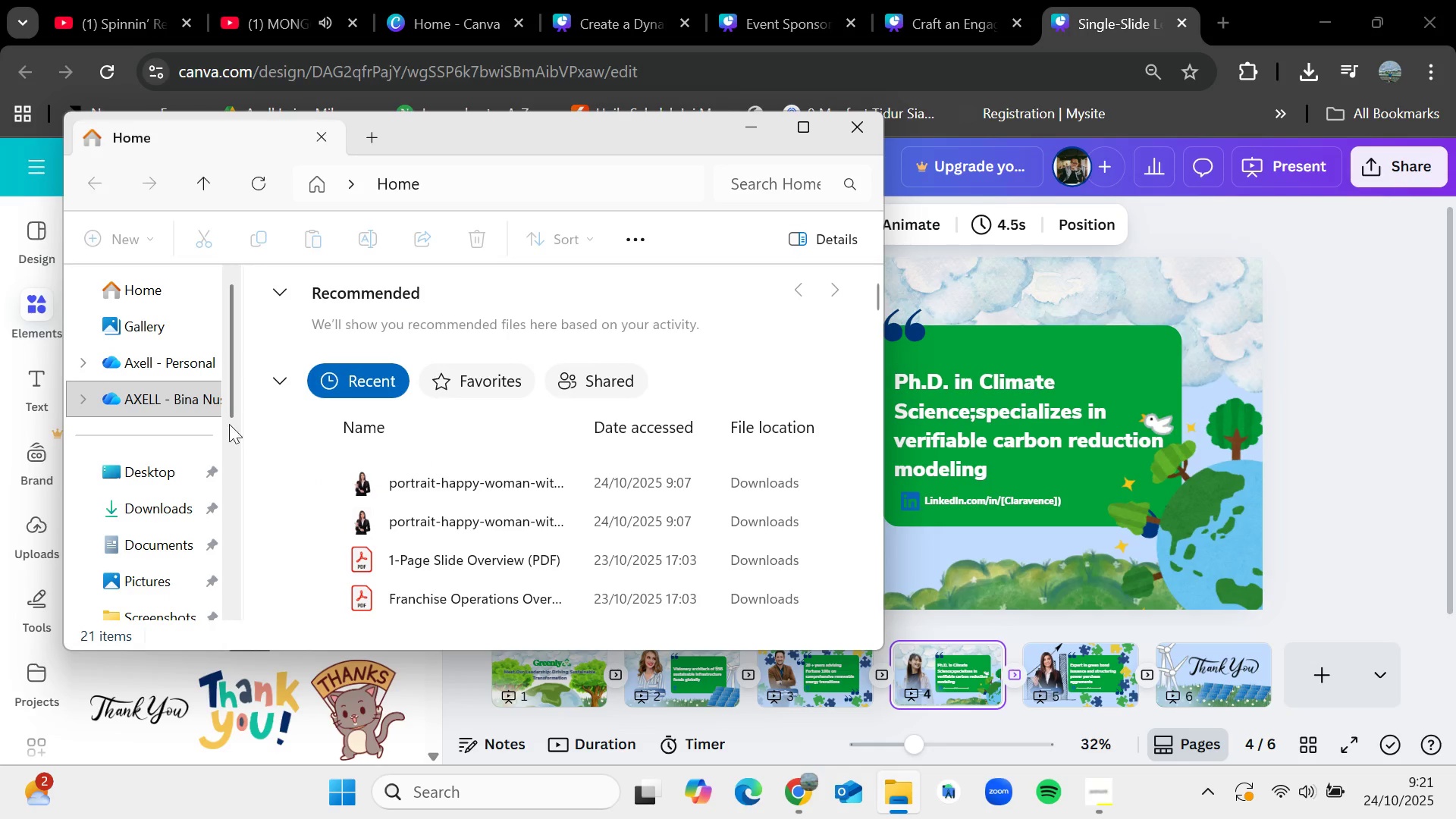 
left_click([150, 497])
 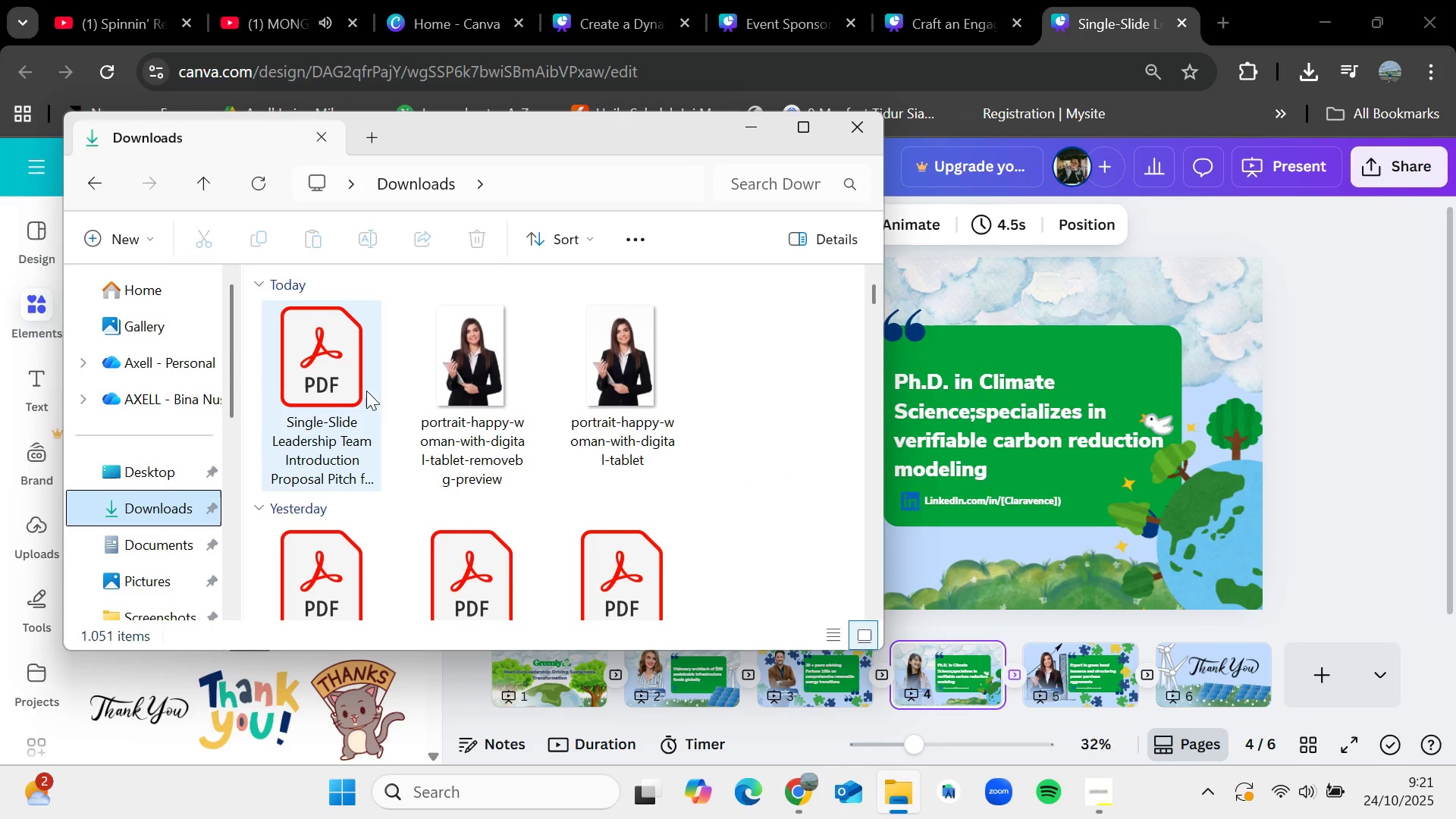 
left_click([334, 380])
 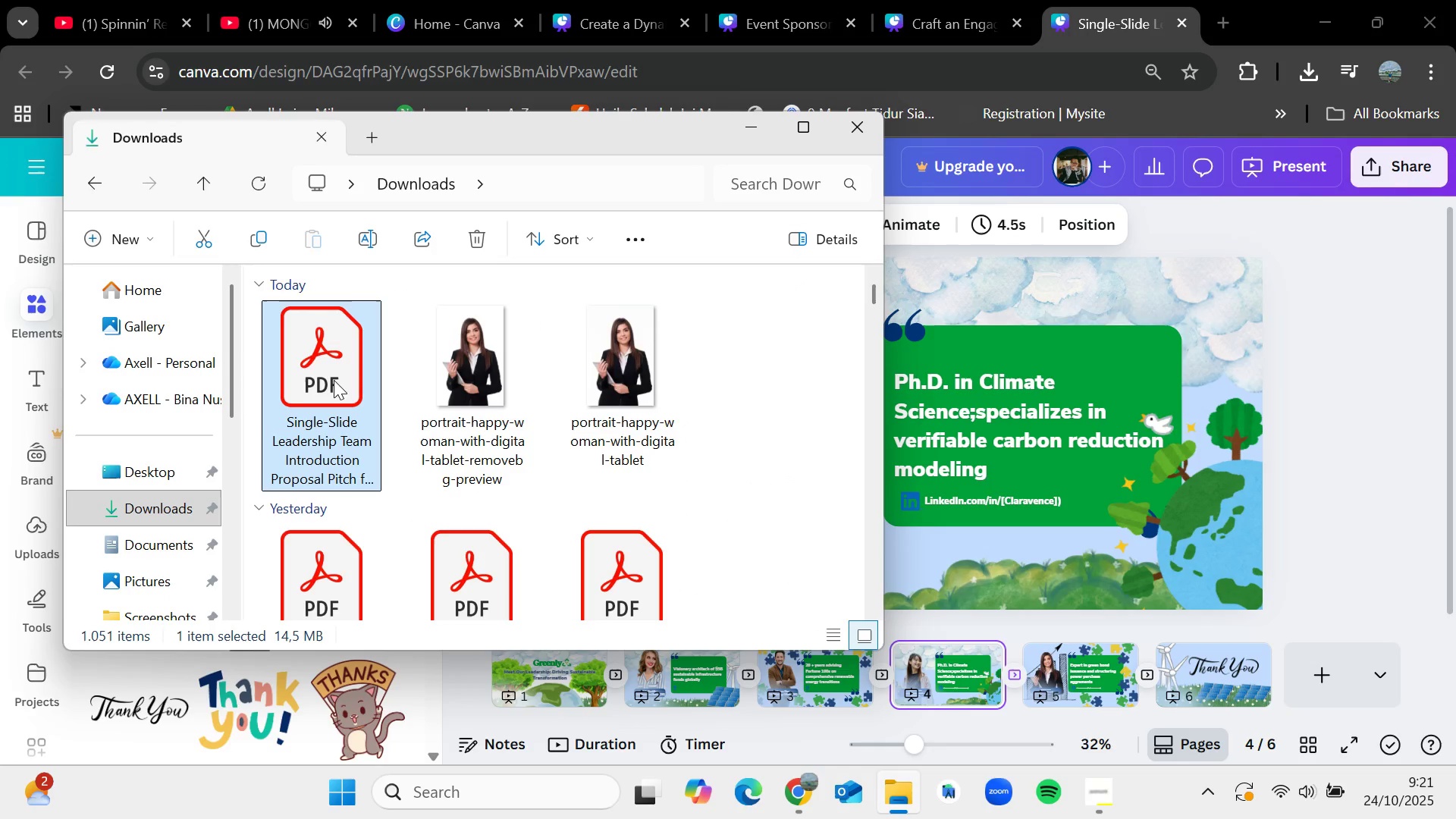 
key(Delete)
 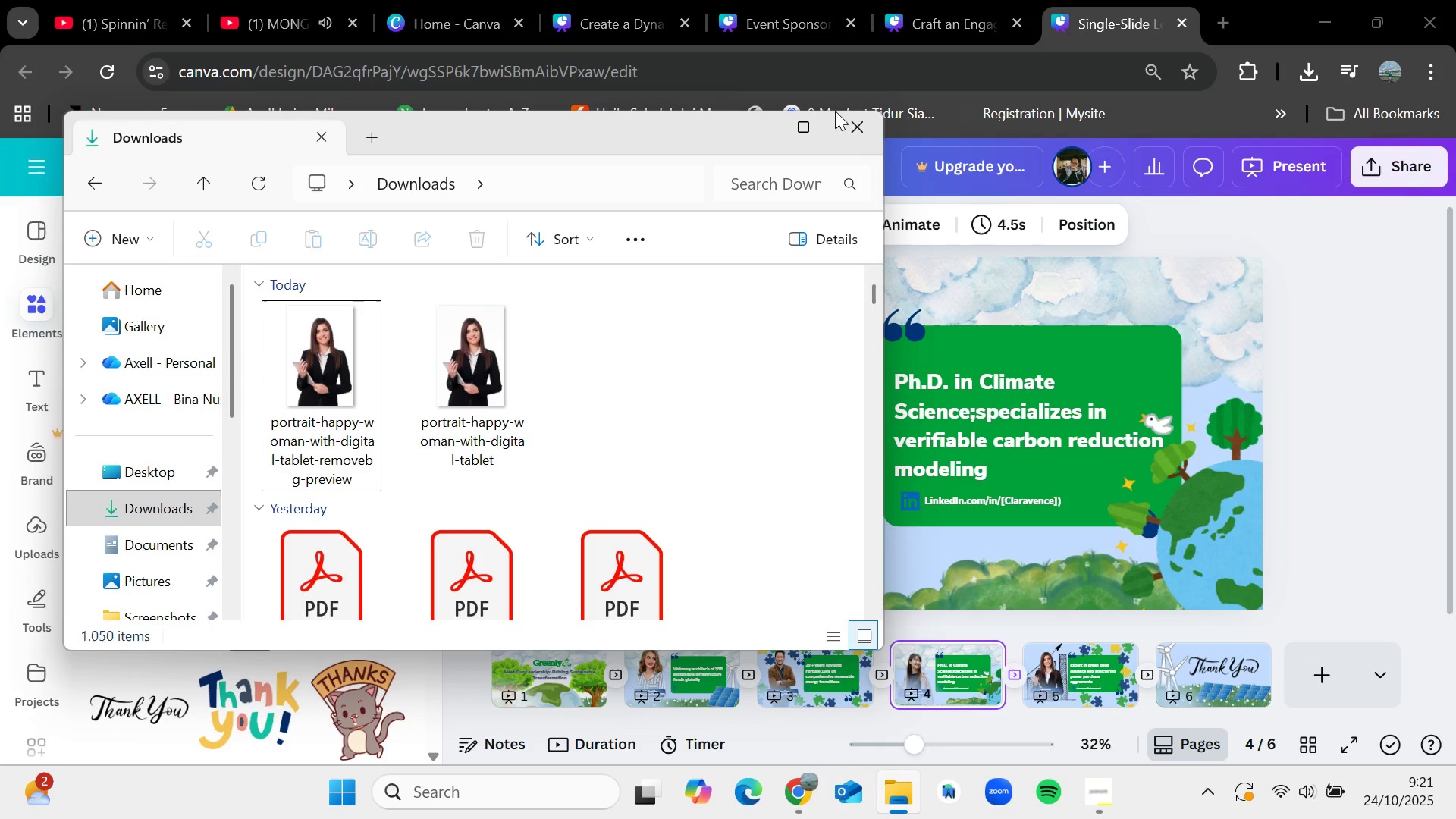 
left_click([876, 131])
 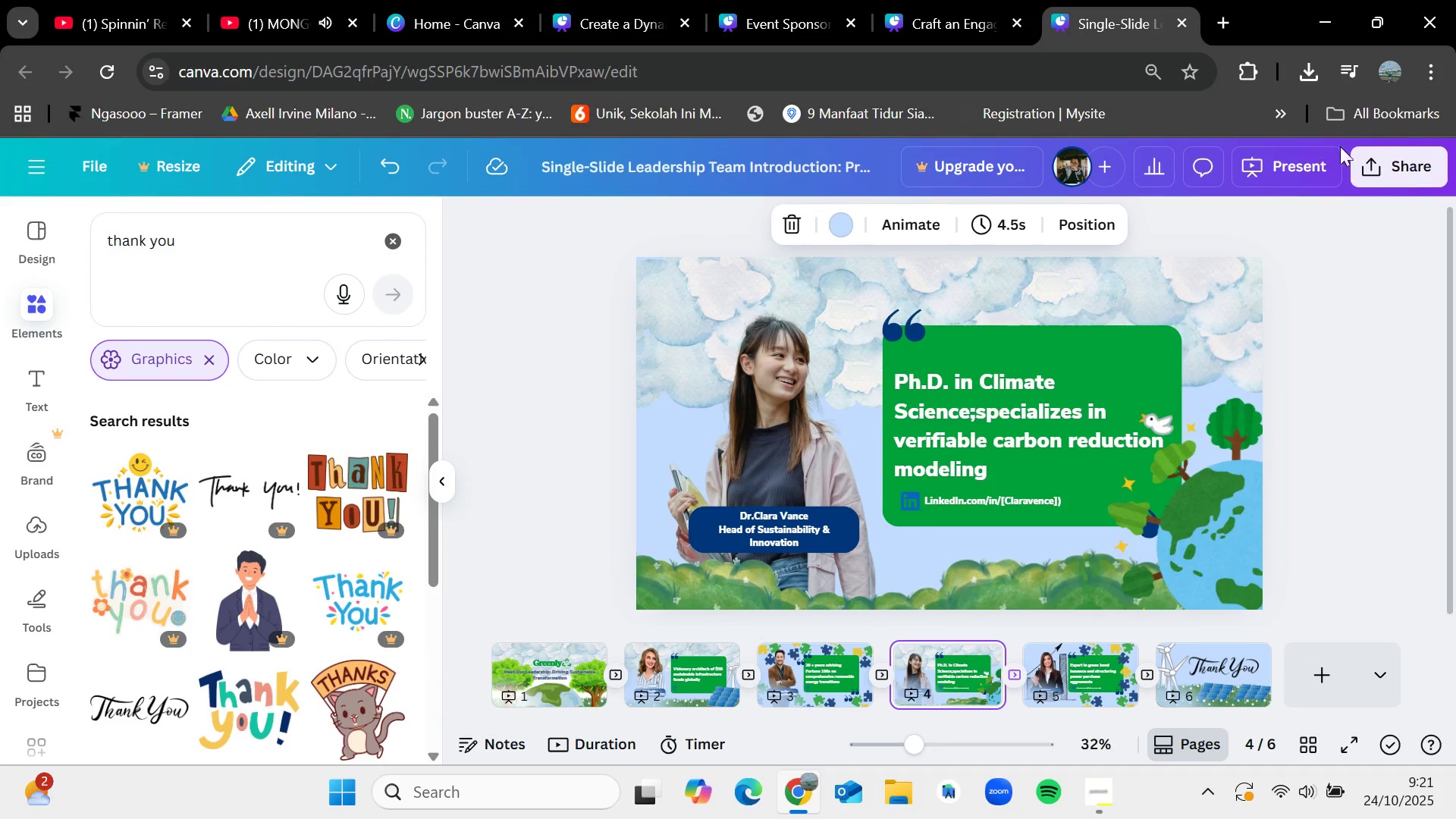 
left_click([1357, 164])
 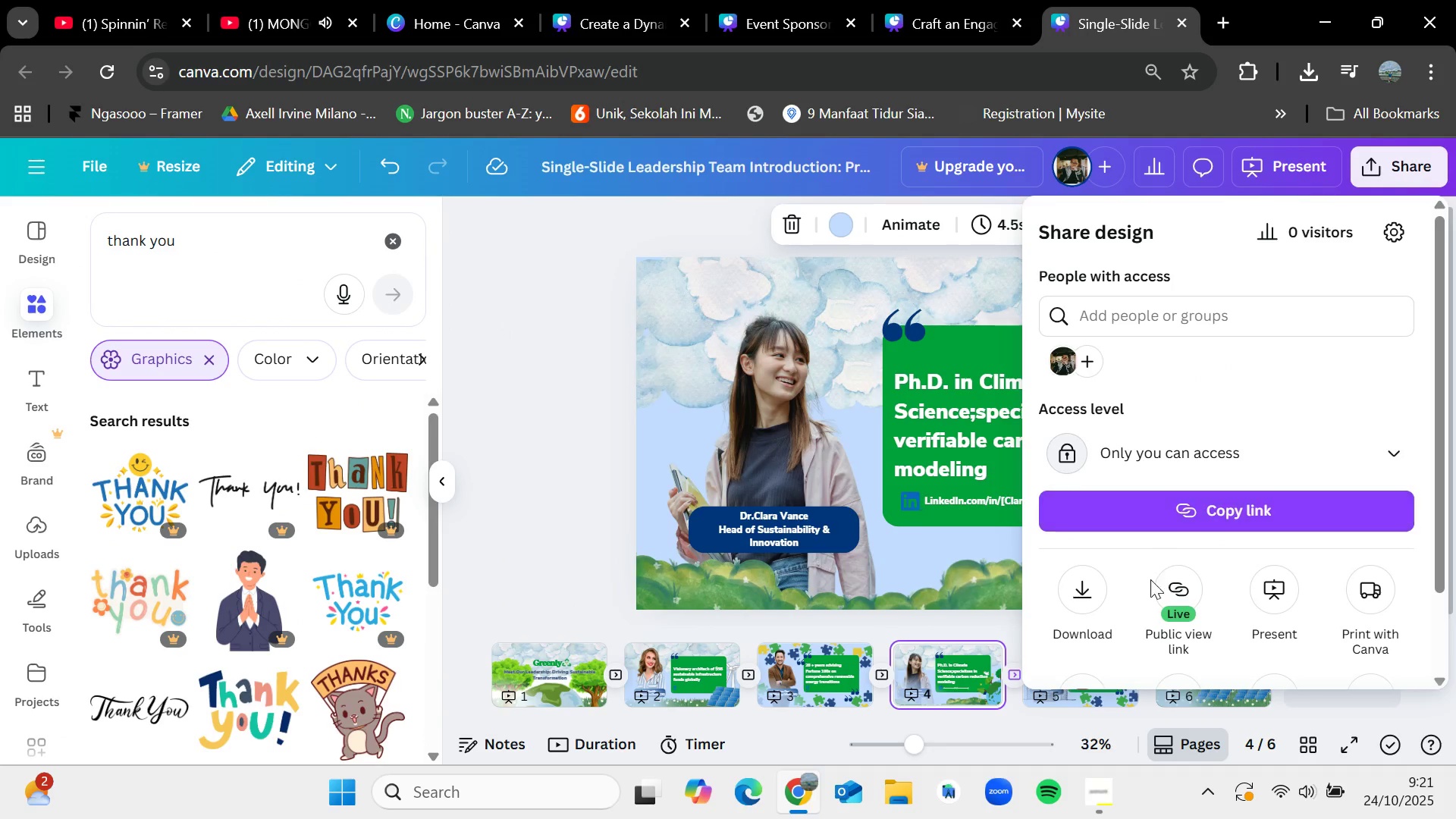 
left_click([1091, 593])
 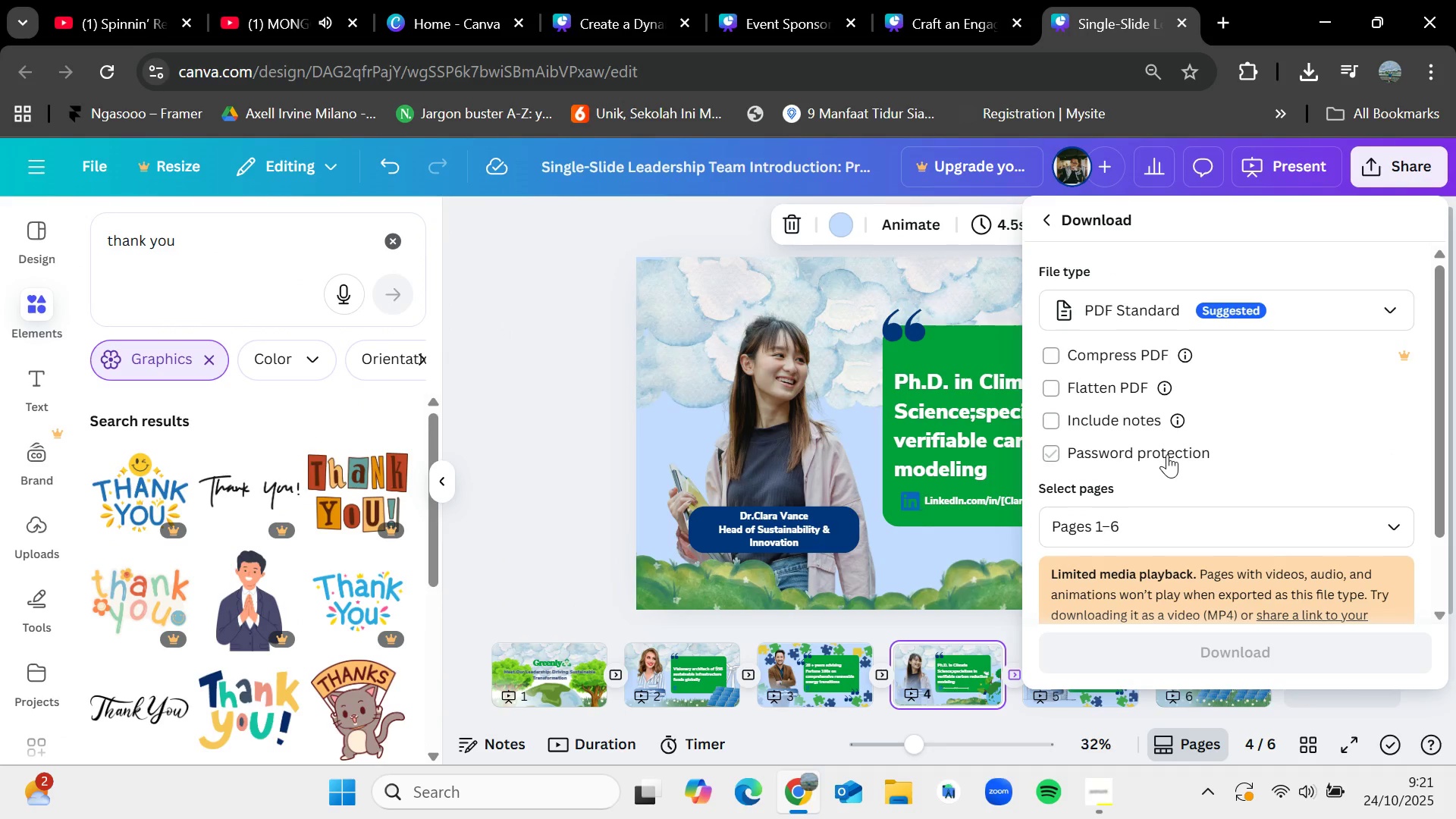 
scroll: coordinate [1230, 435], scroll_direction: down, amount: 2.0
 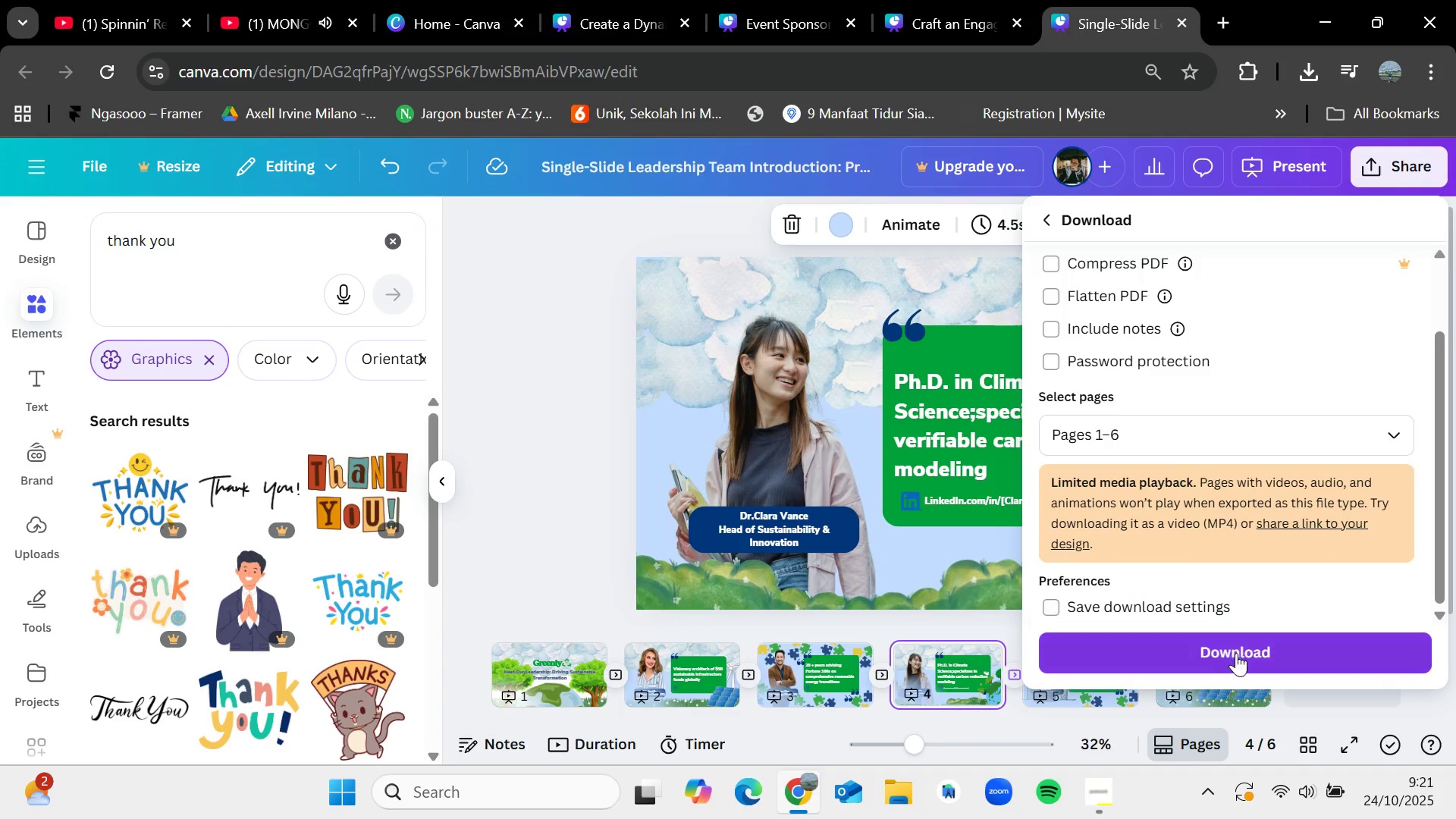 
left_click([1238, 654])
 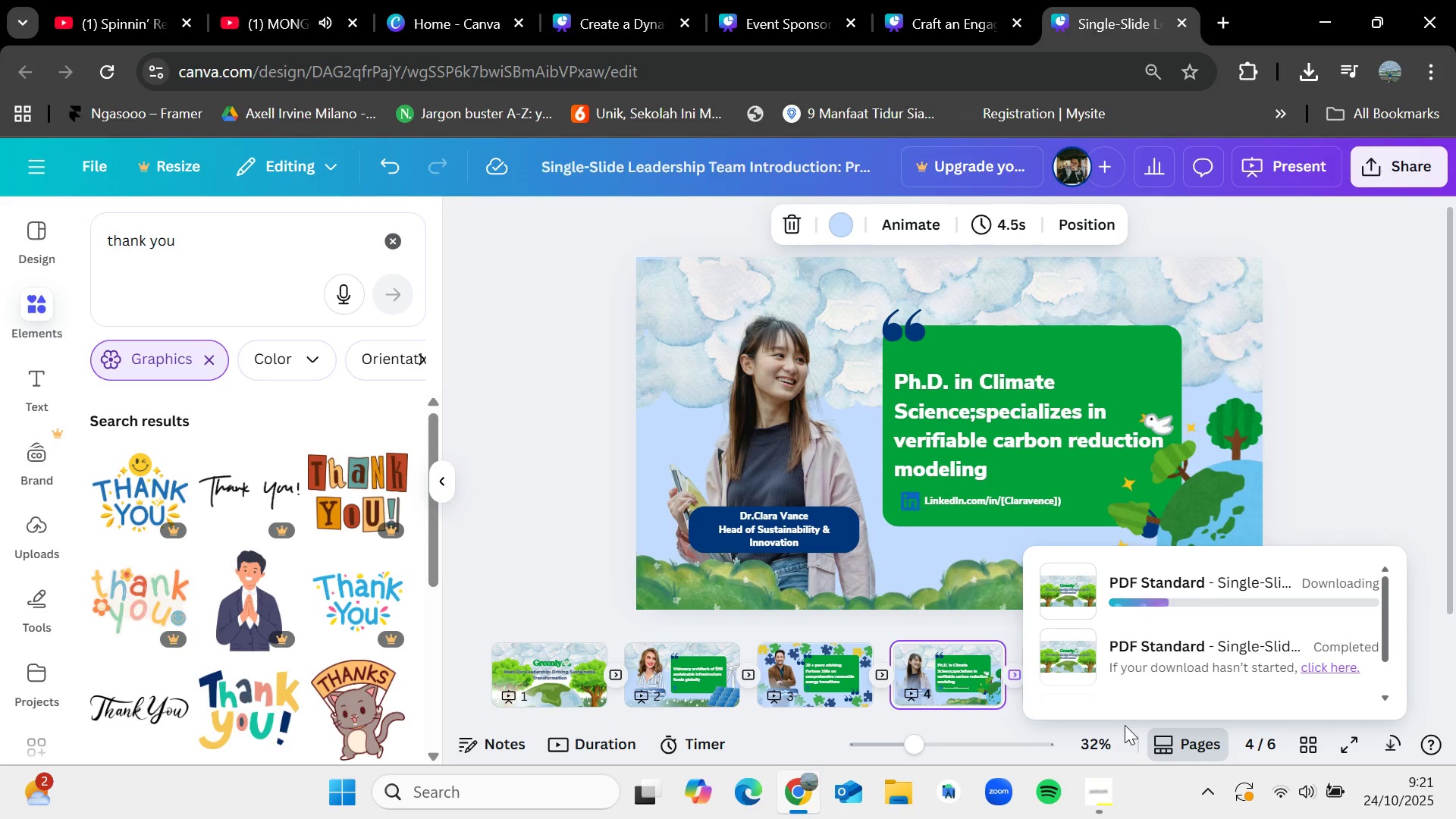 
left_click([541, 661])